 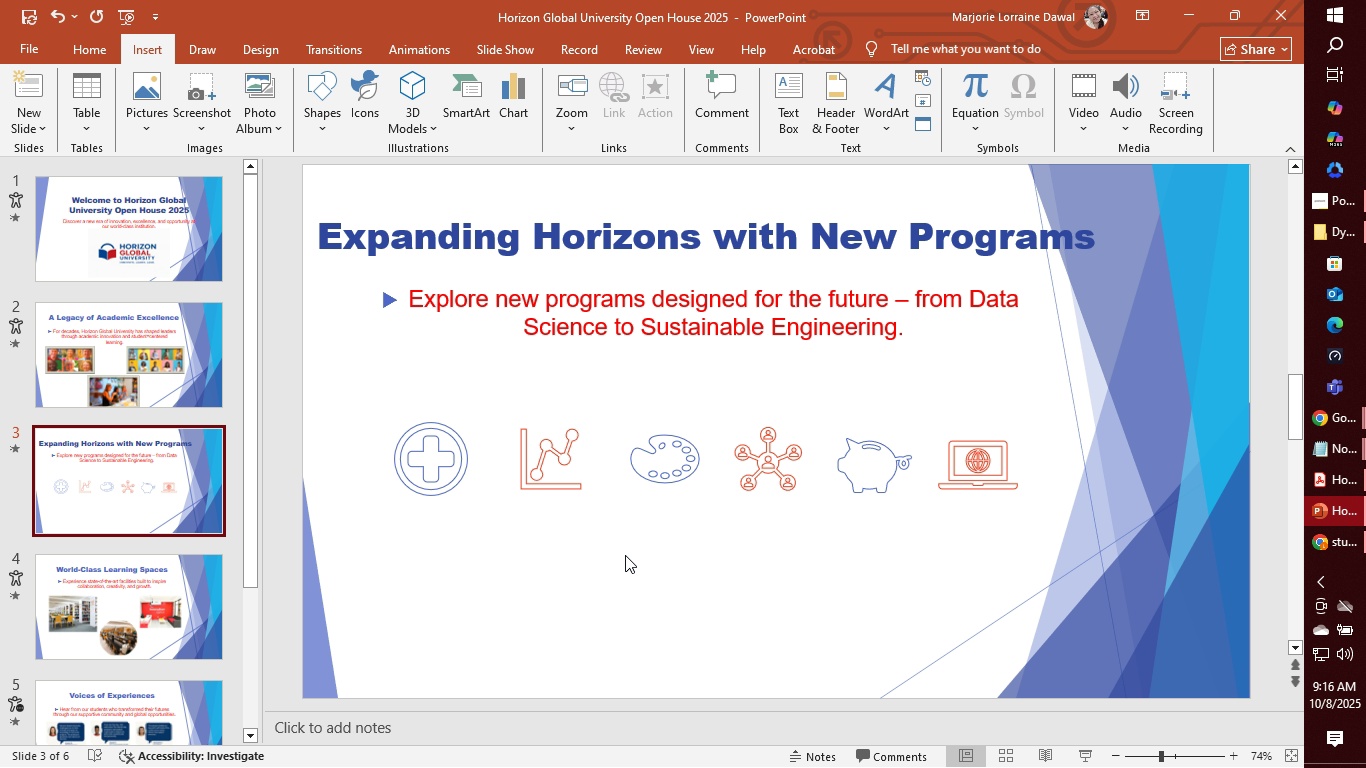 
mouse_move([146, 86])
 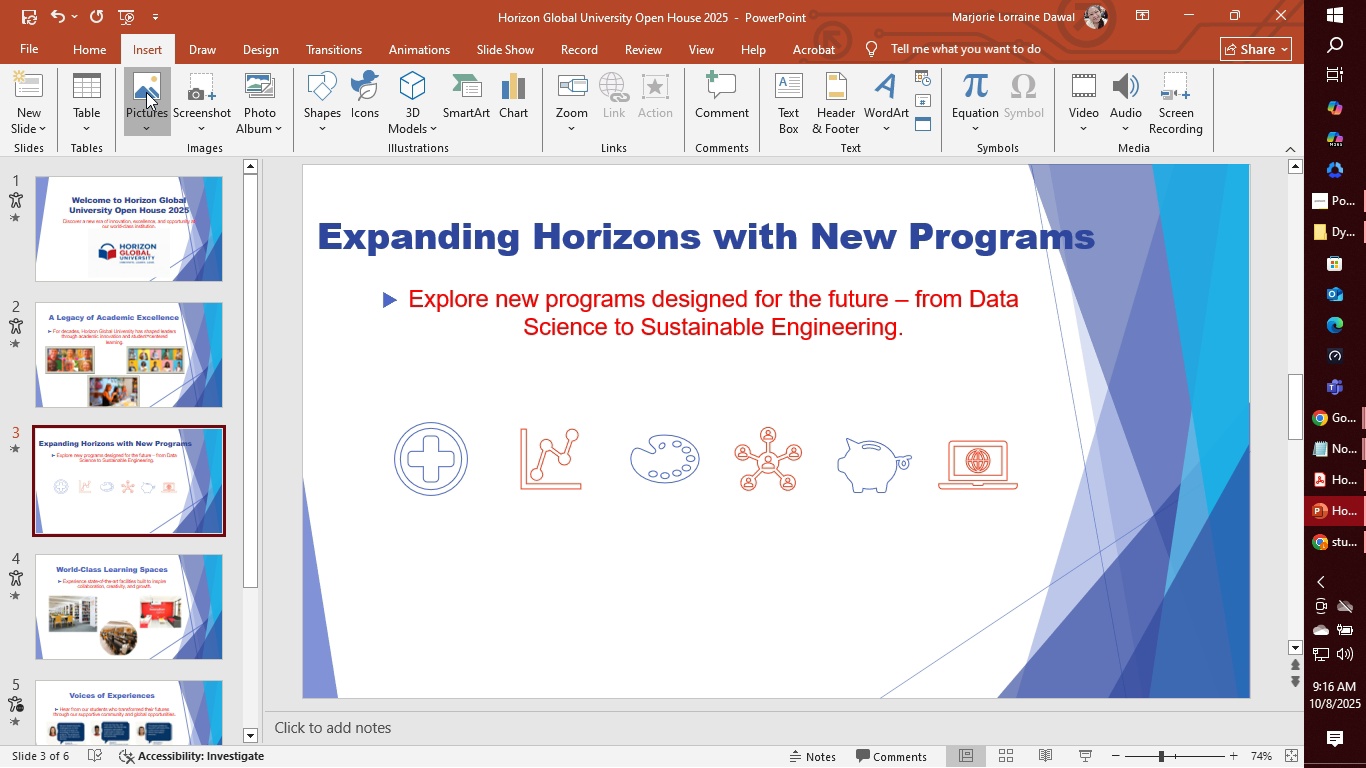 
left_click([146, 92])
 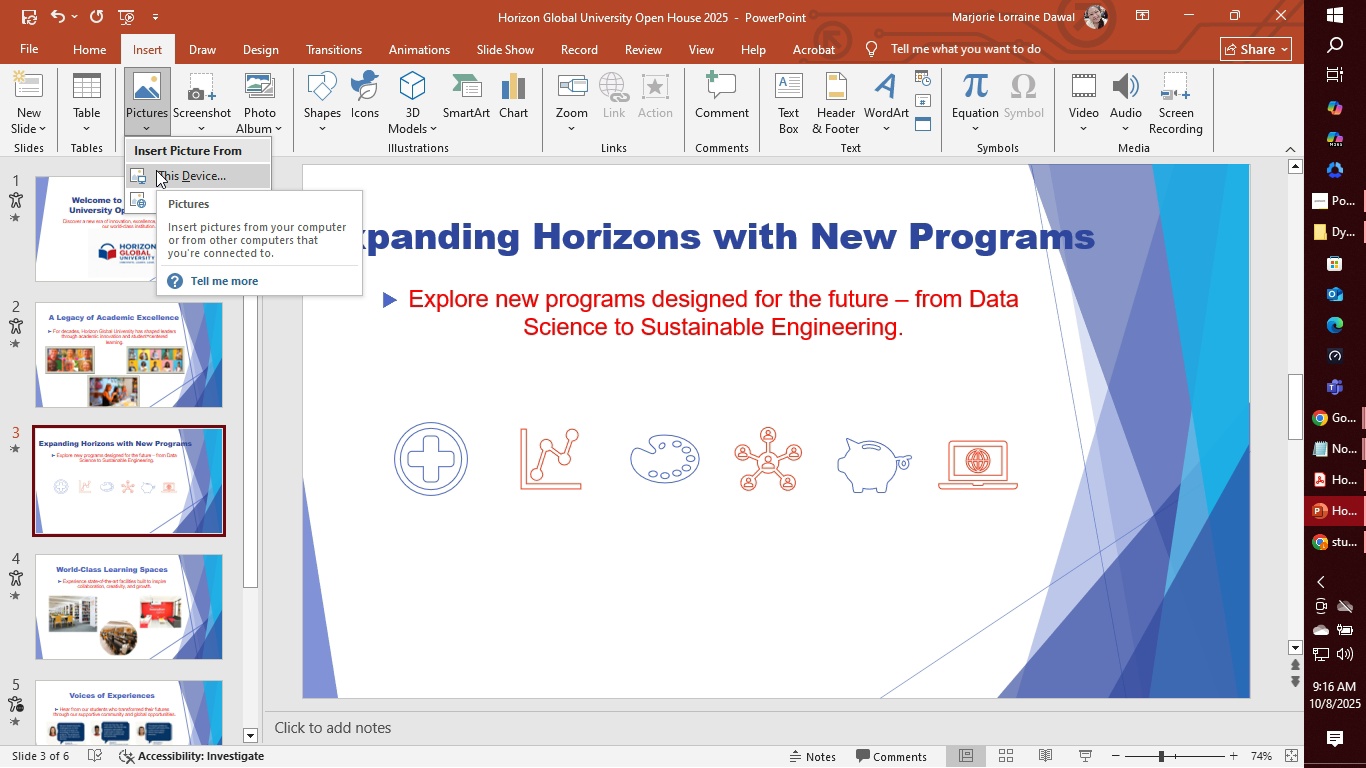 
left_click([156, 170])
 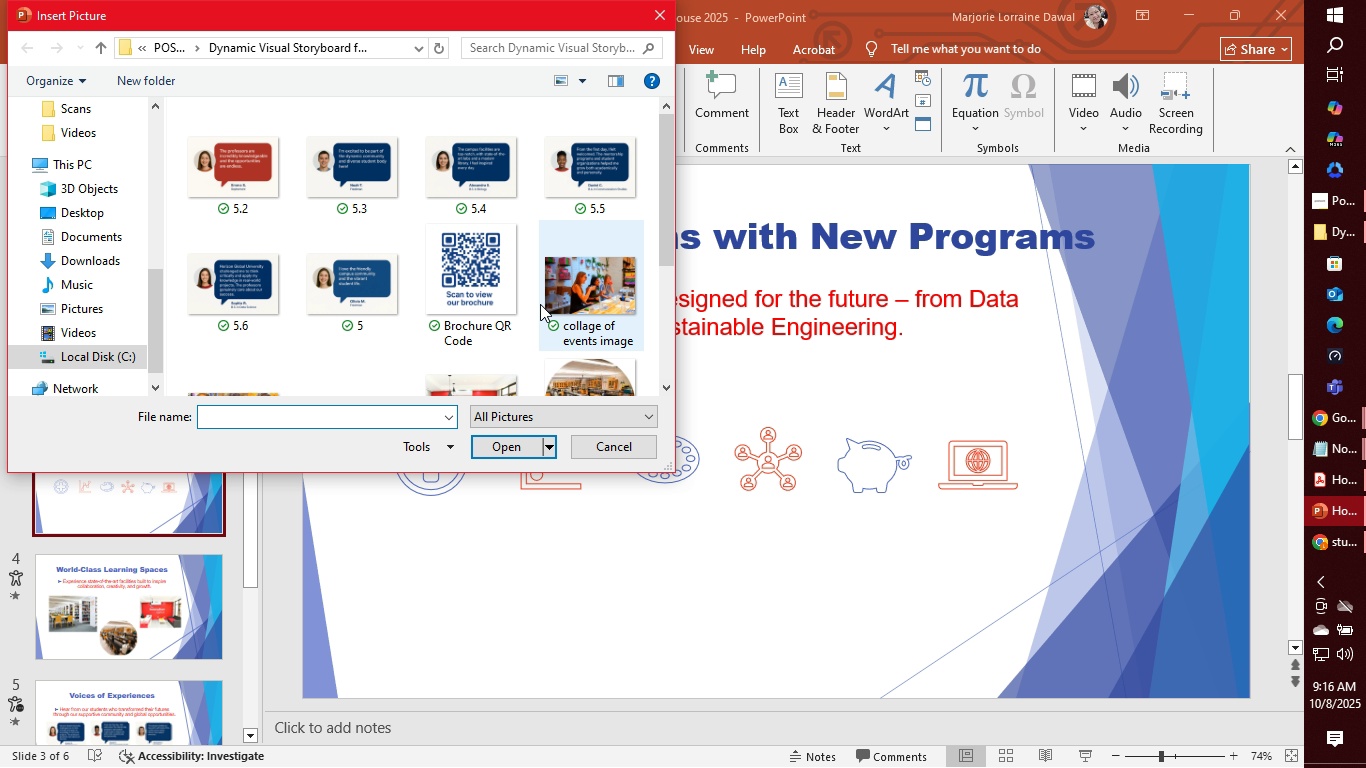 
left_click([488, 270])
 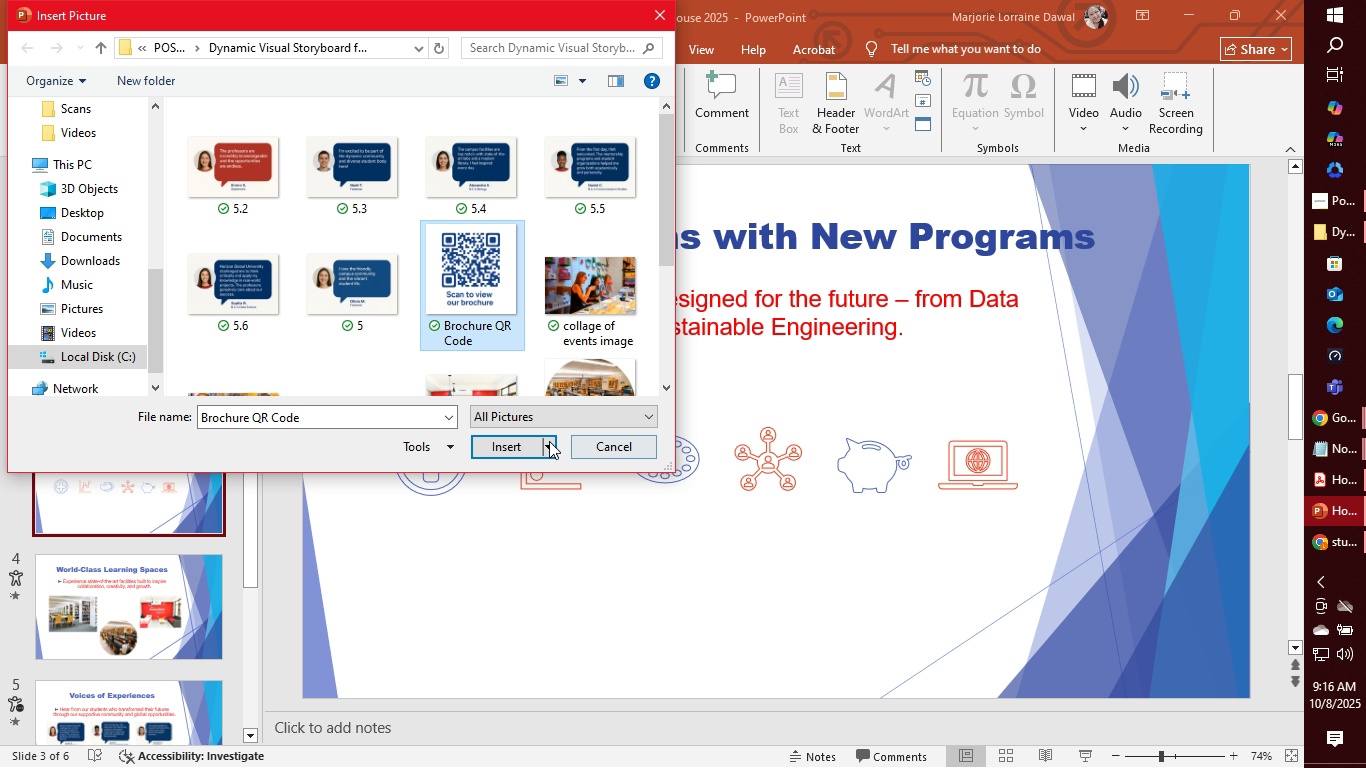 
left_click([508, 445])
 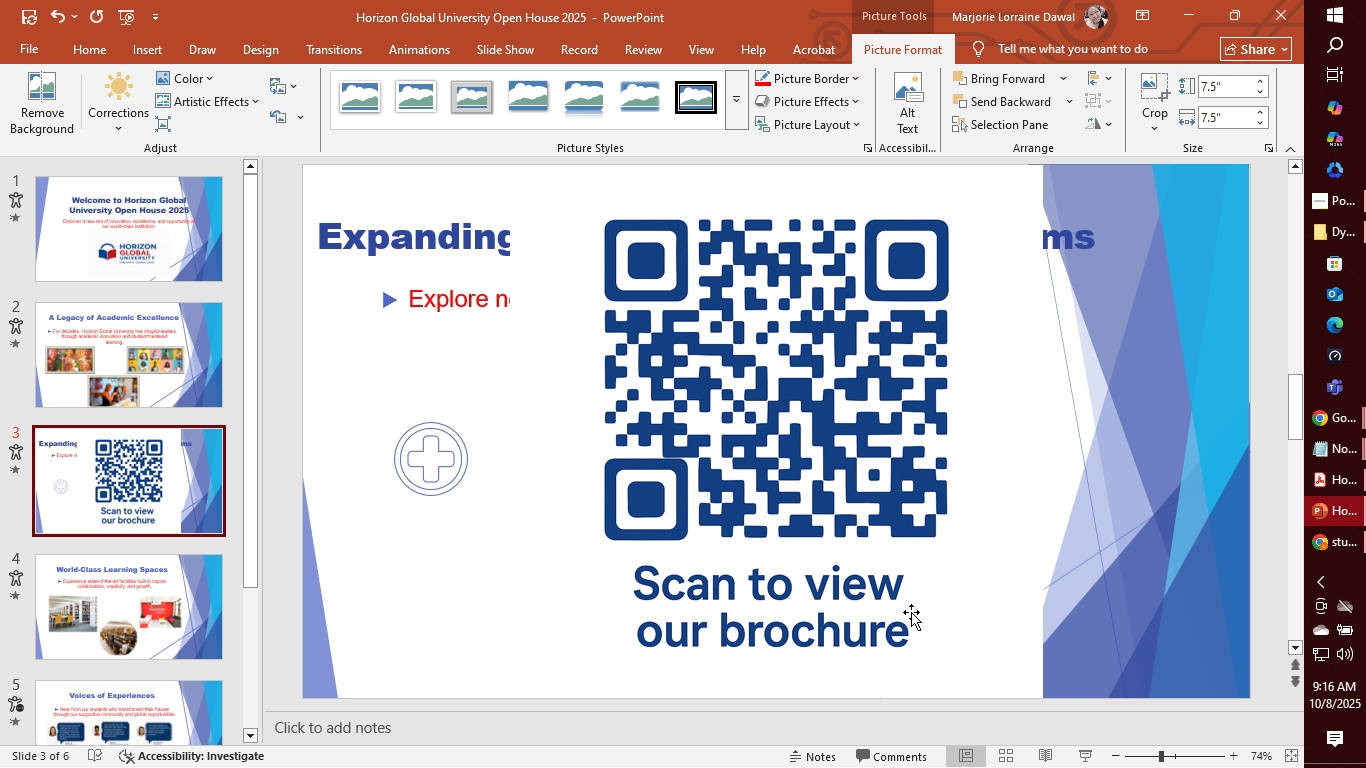 
left_click([776, 478])